 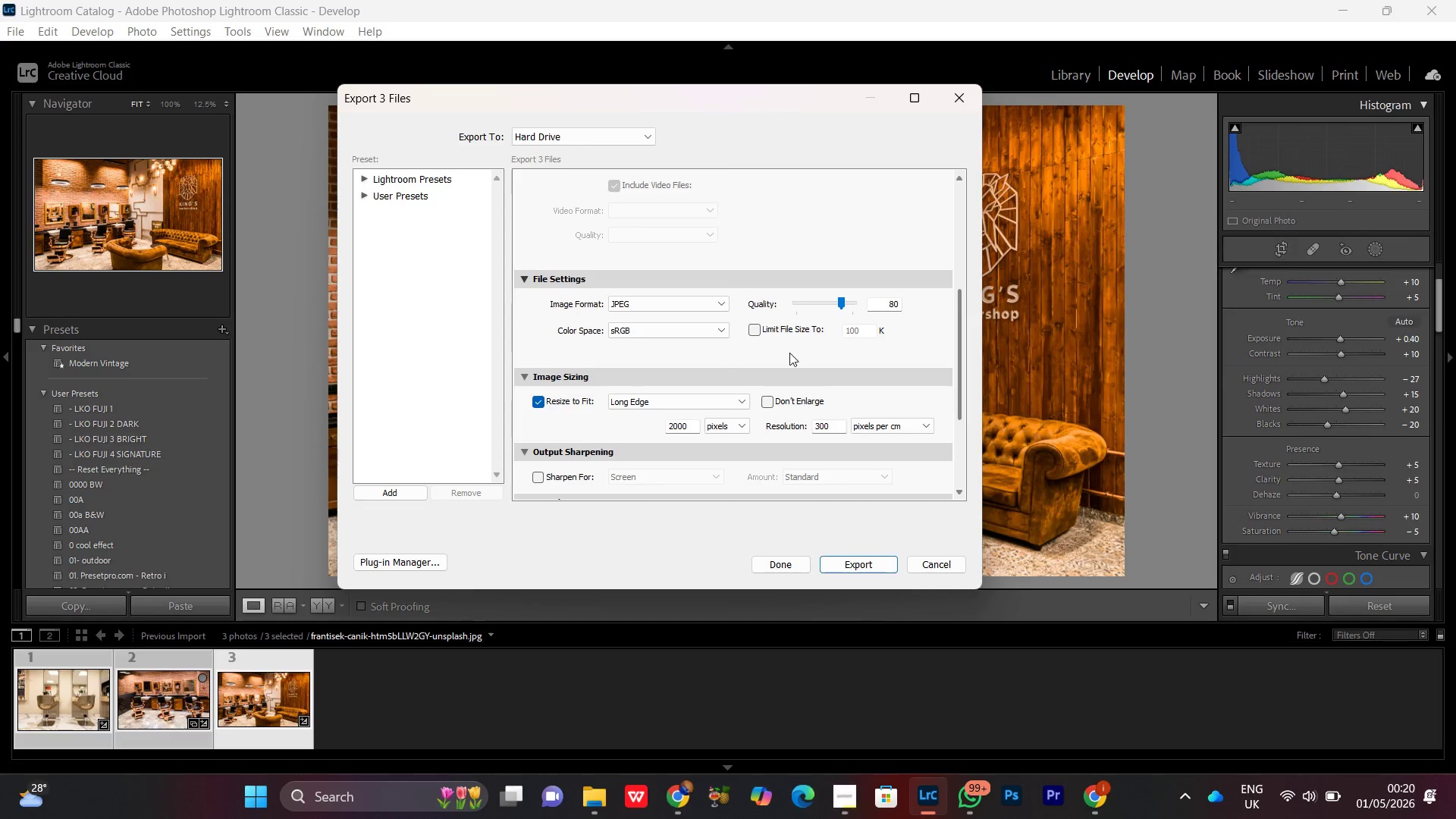 
key(Control+V)
 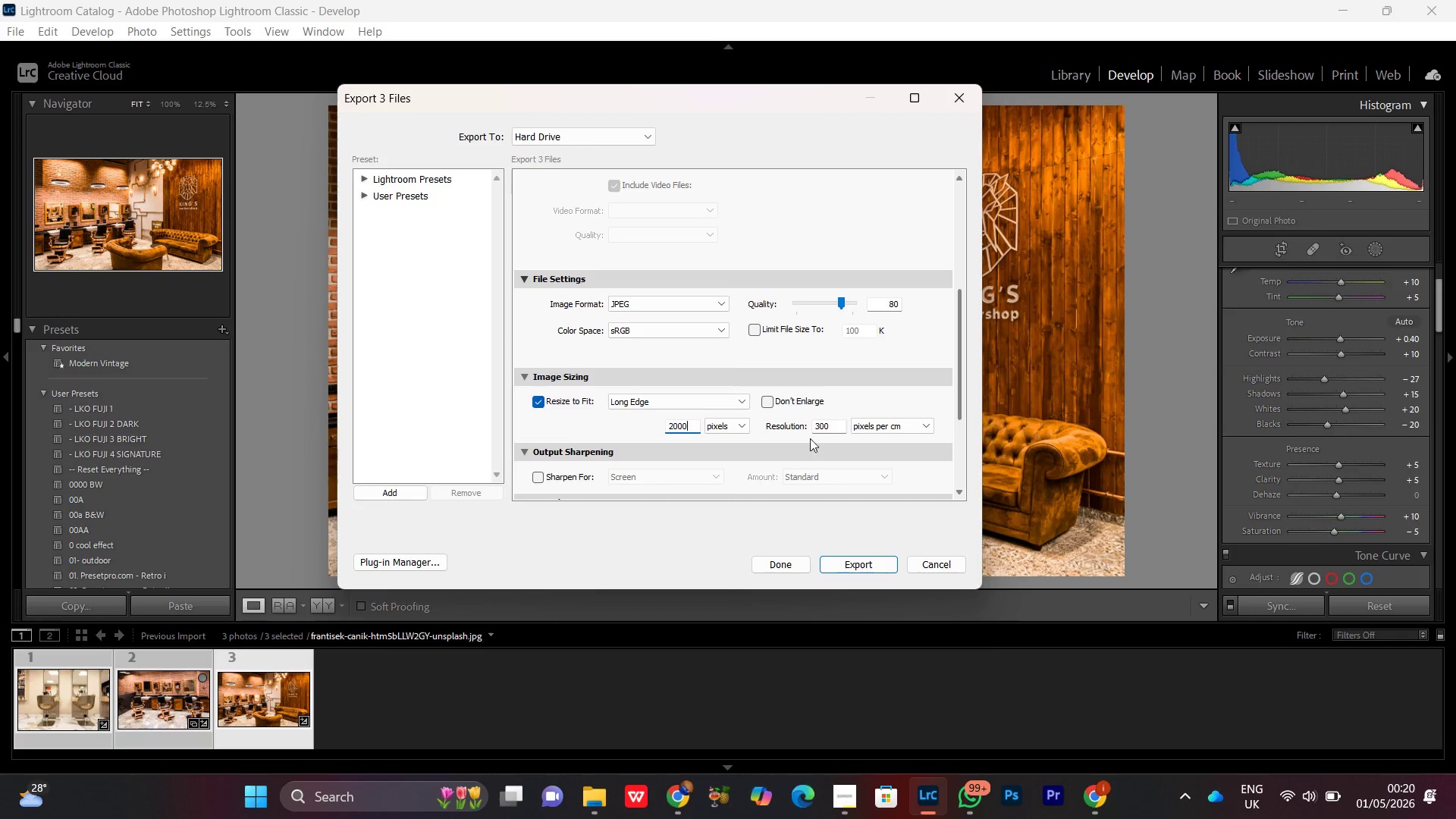 
left_click([827, 428])
 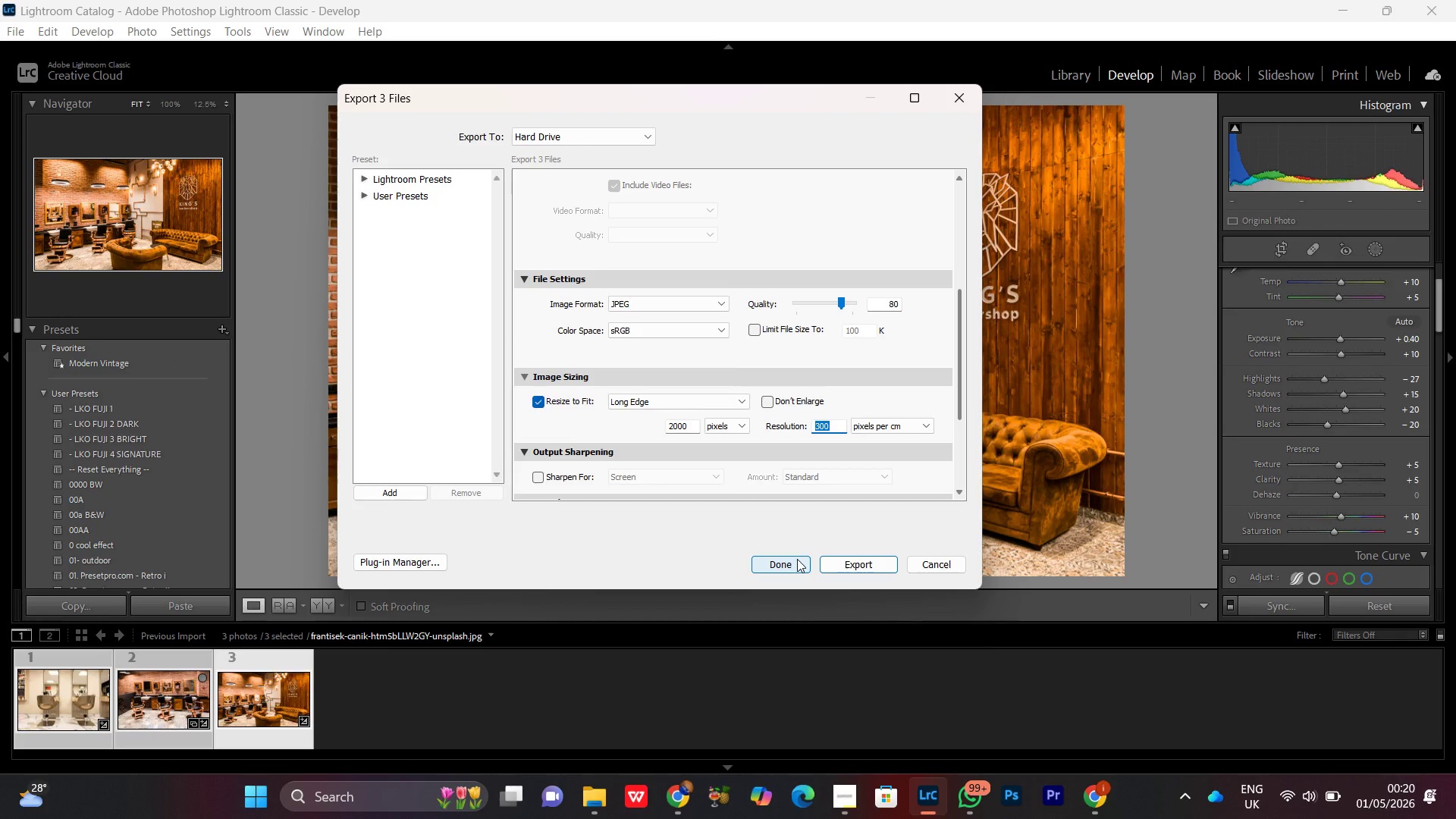 
type(72)
 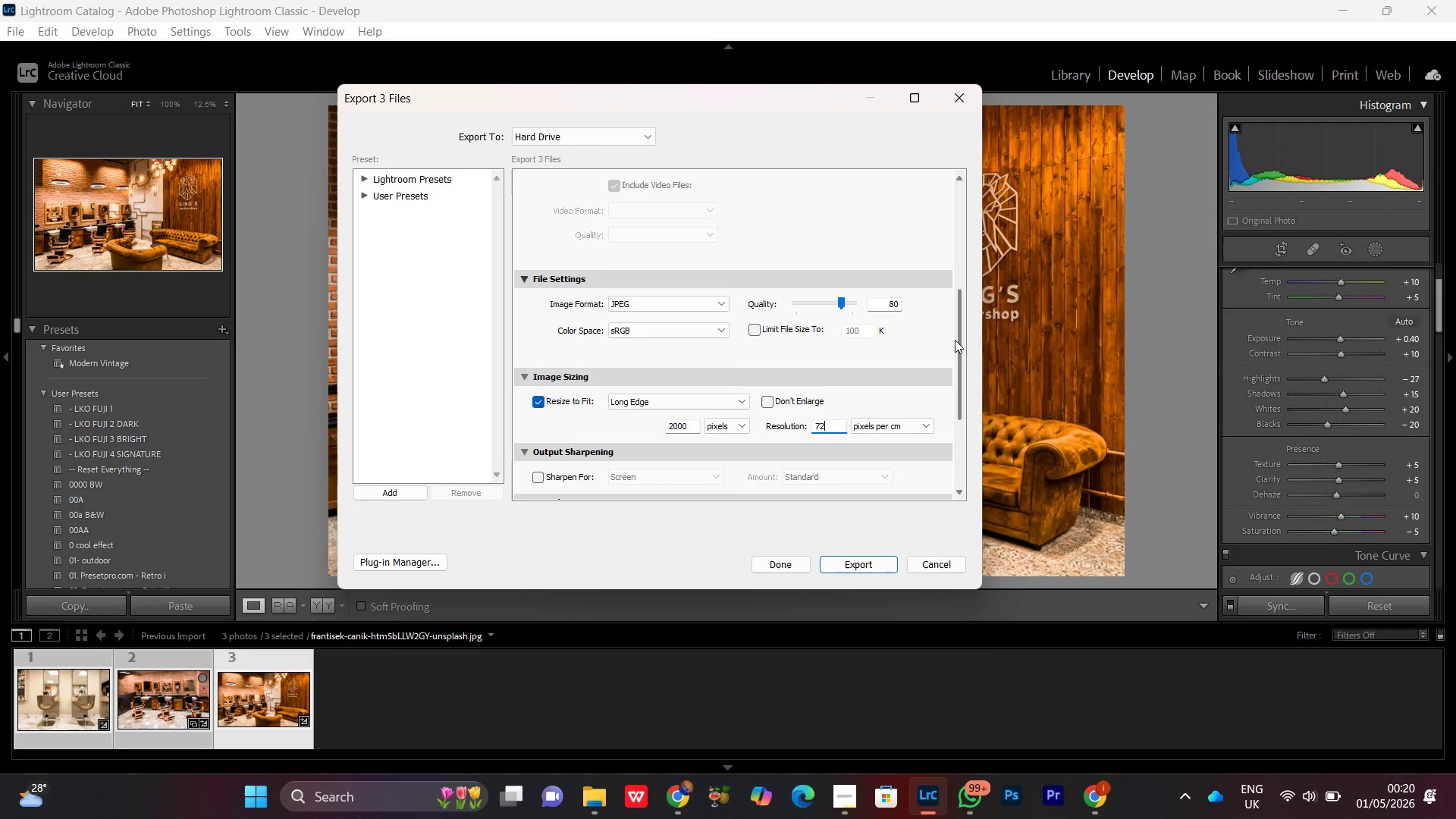 
left_click_drag(start_coordinate=[956, 344], to_coordinate=[954, 376])
 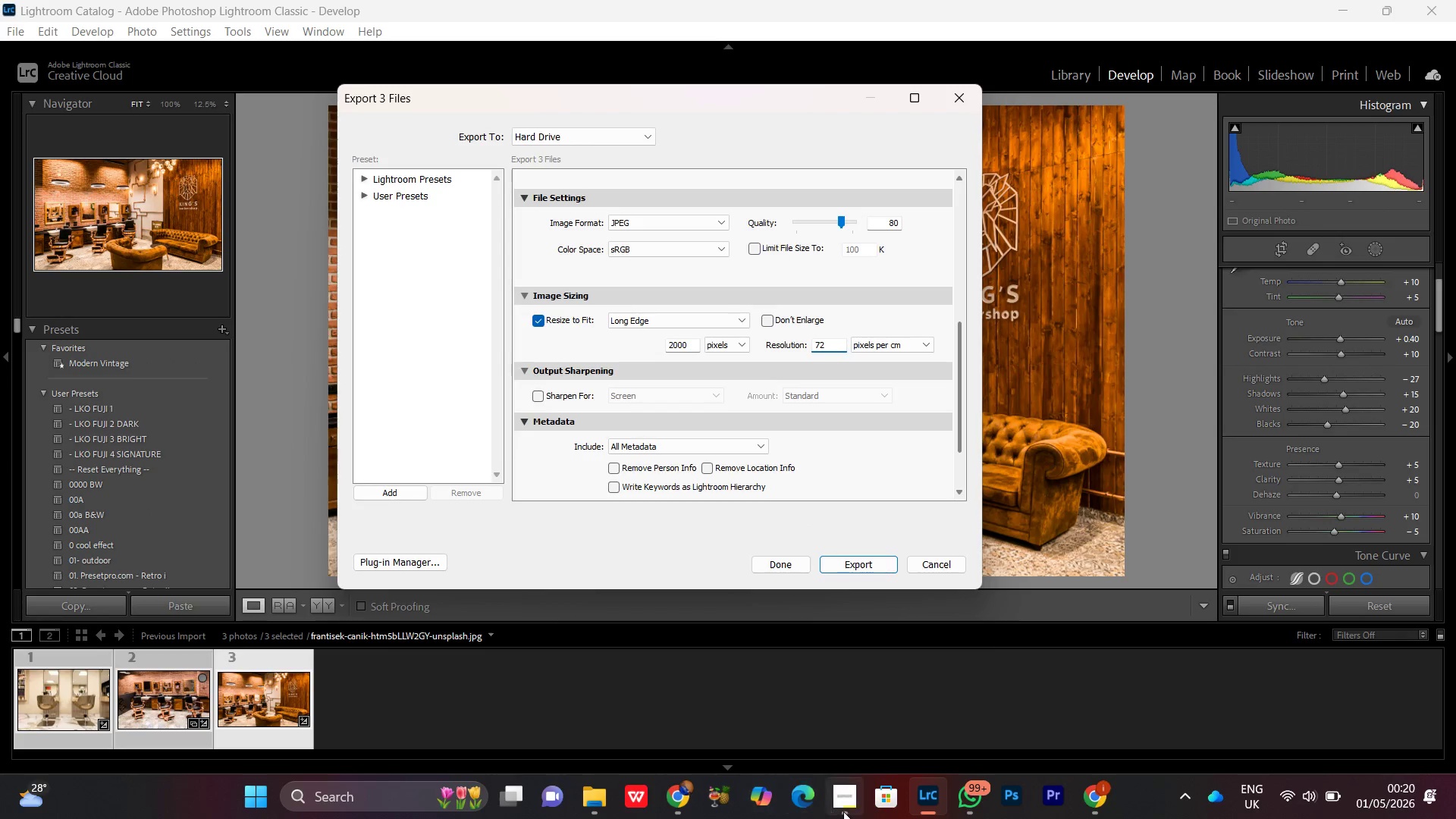 
left_click([843, 806])